 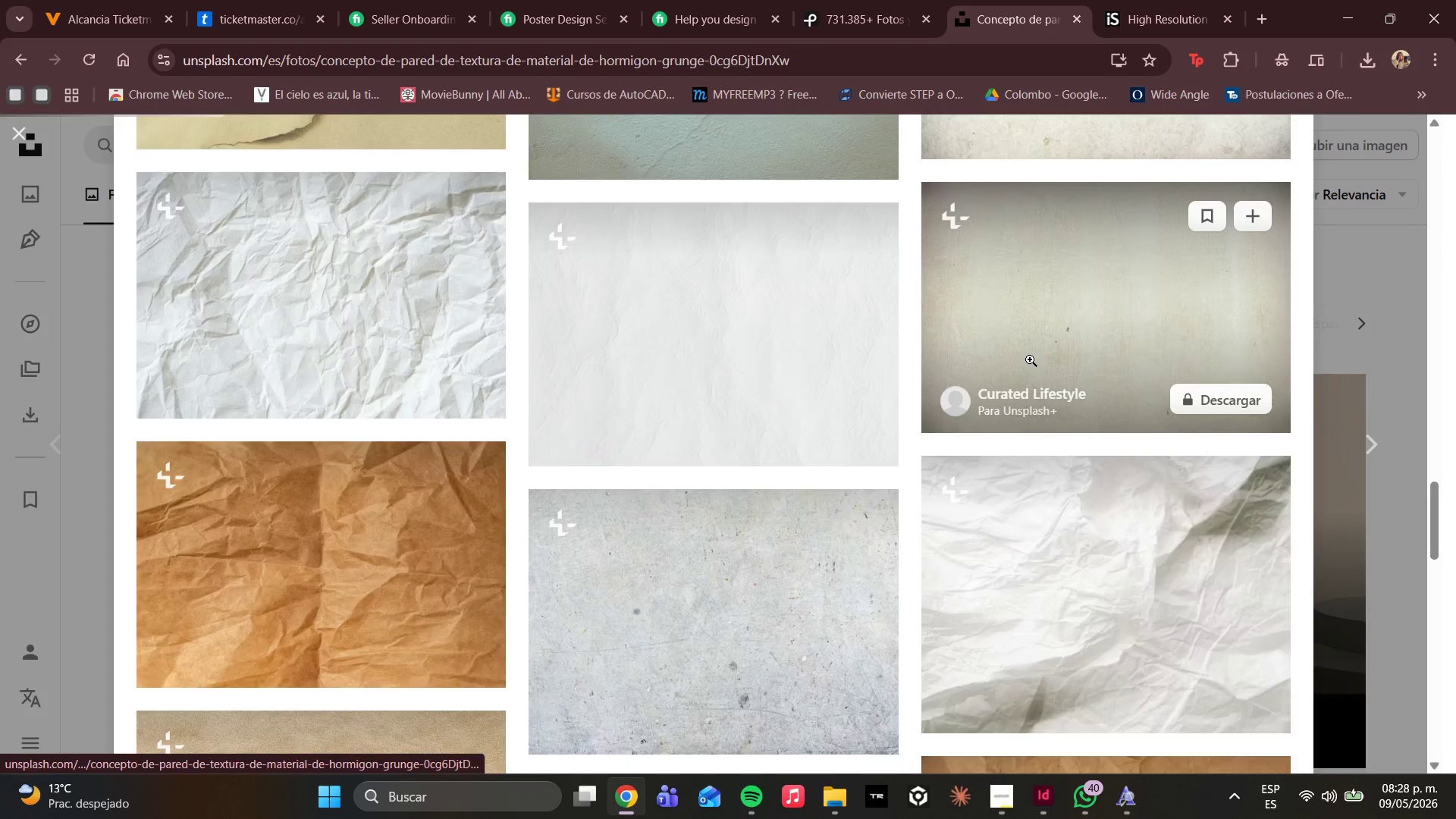 
scroll: coordinate [1087, 407], scroll_direction: down, amount: 3.0
 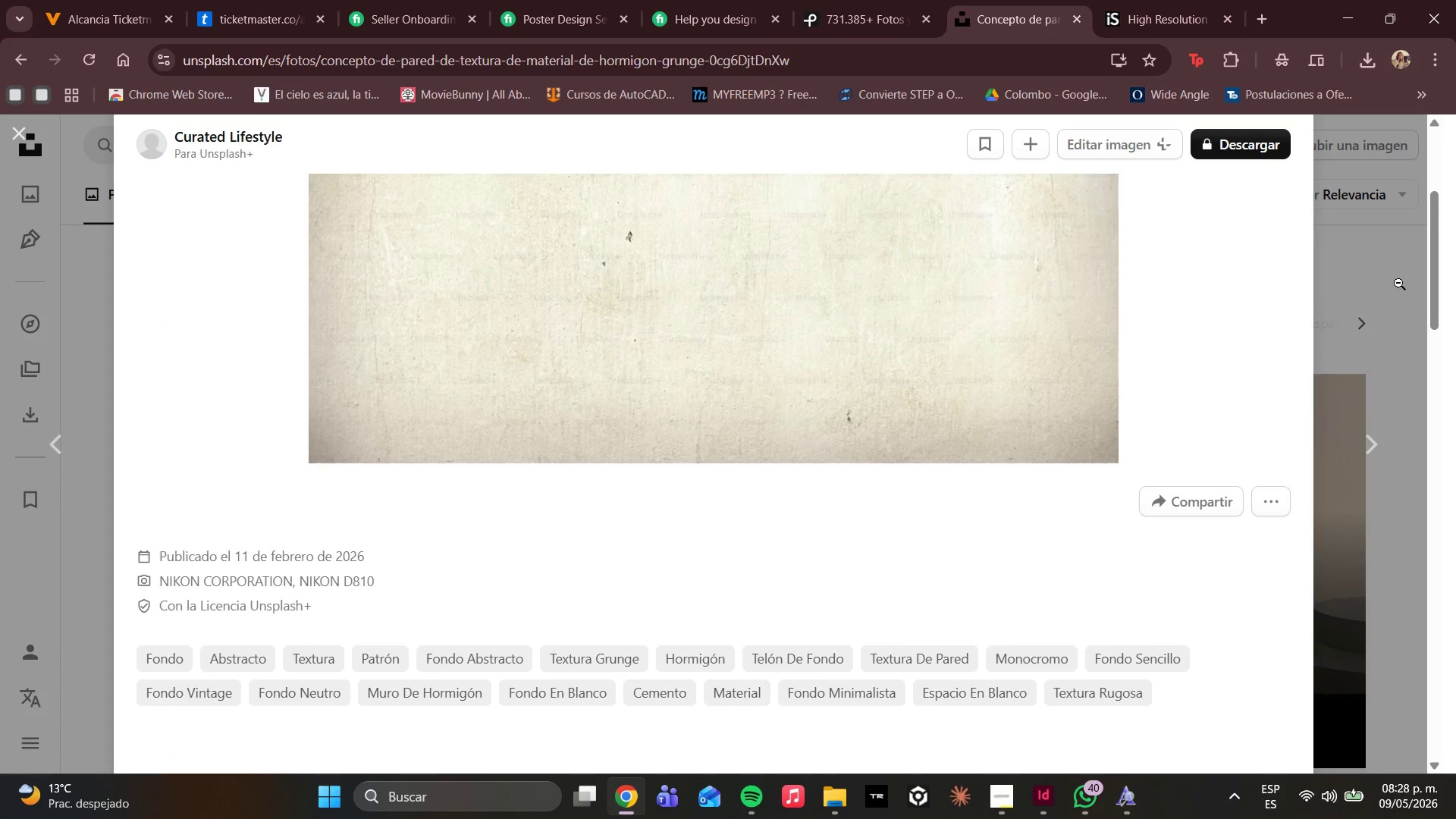 
left_click([1366, 276])
 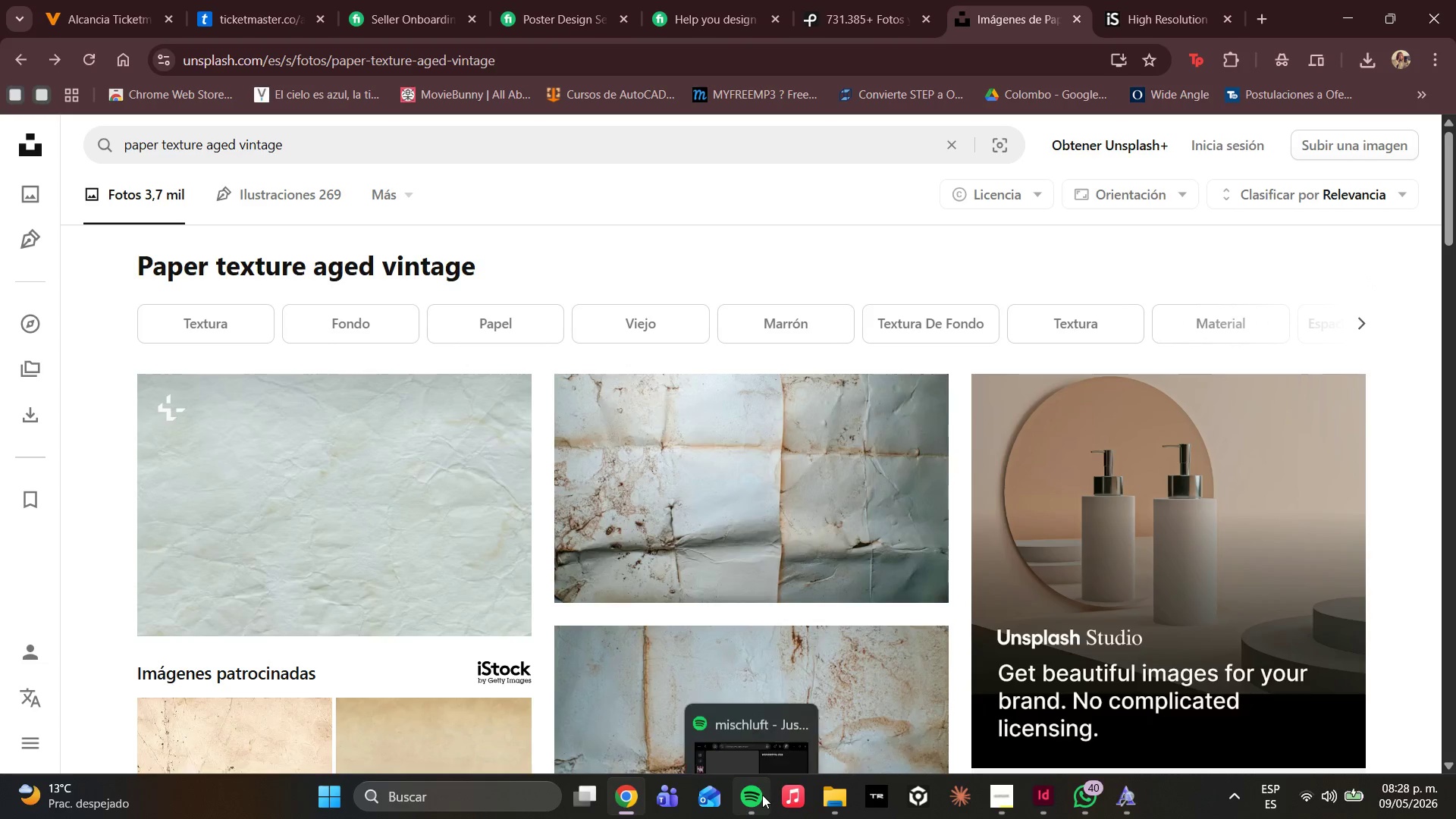 
left_click([762, 795])
 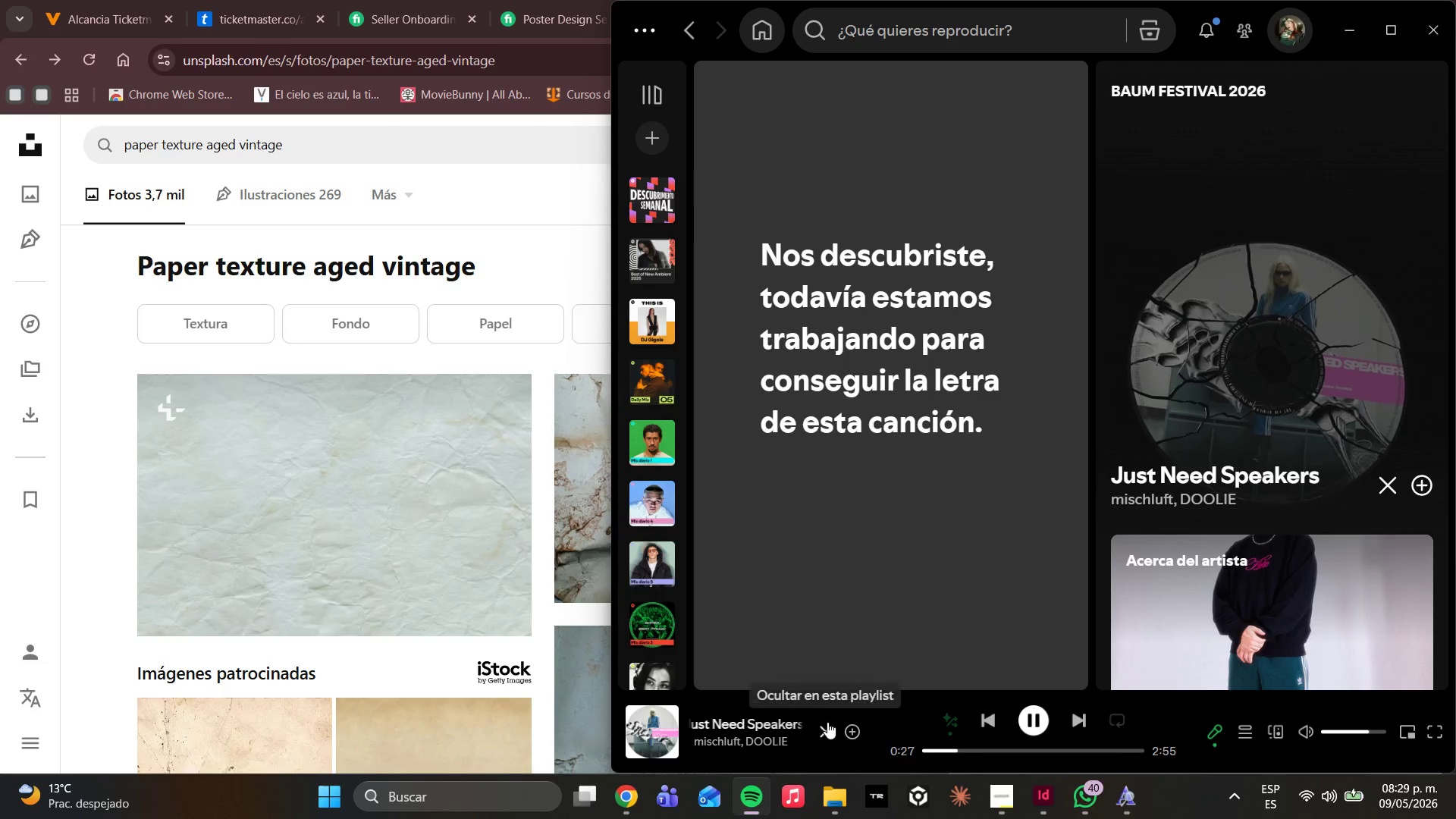 
left_click([851, 730])
 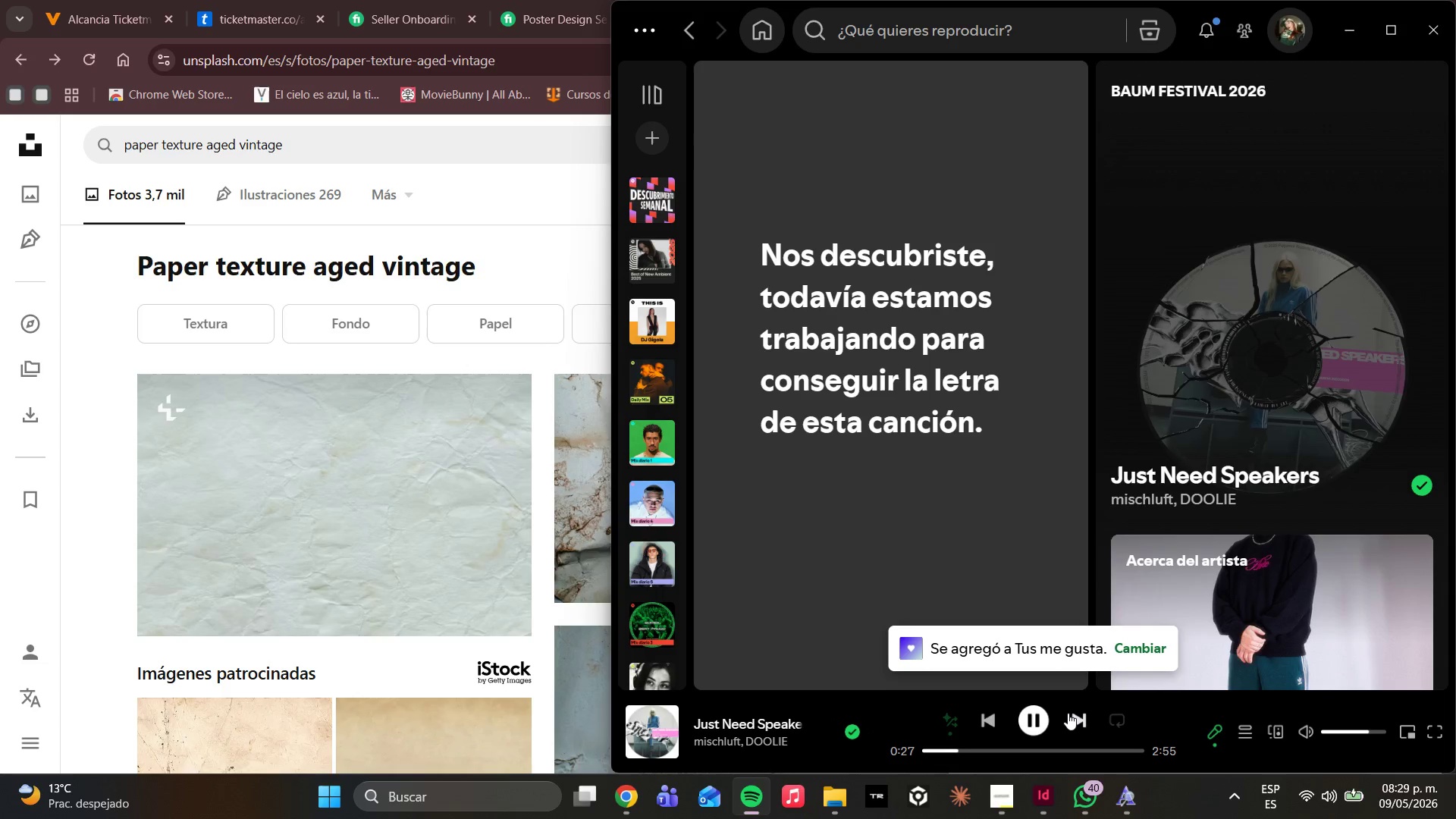 
left_click([1079, 717])
 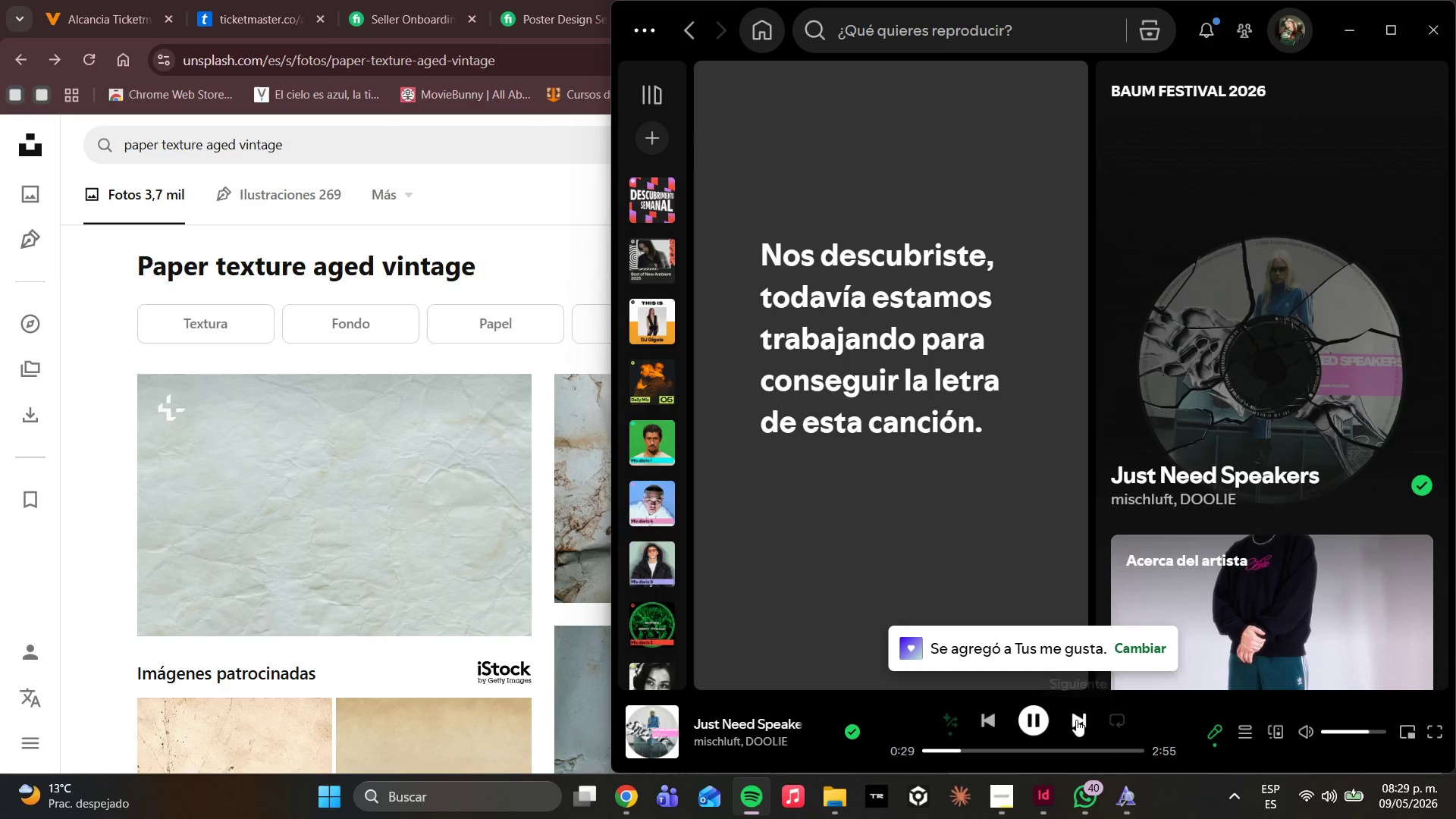 
left_click([1076, 720])
 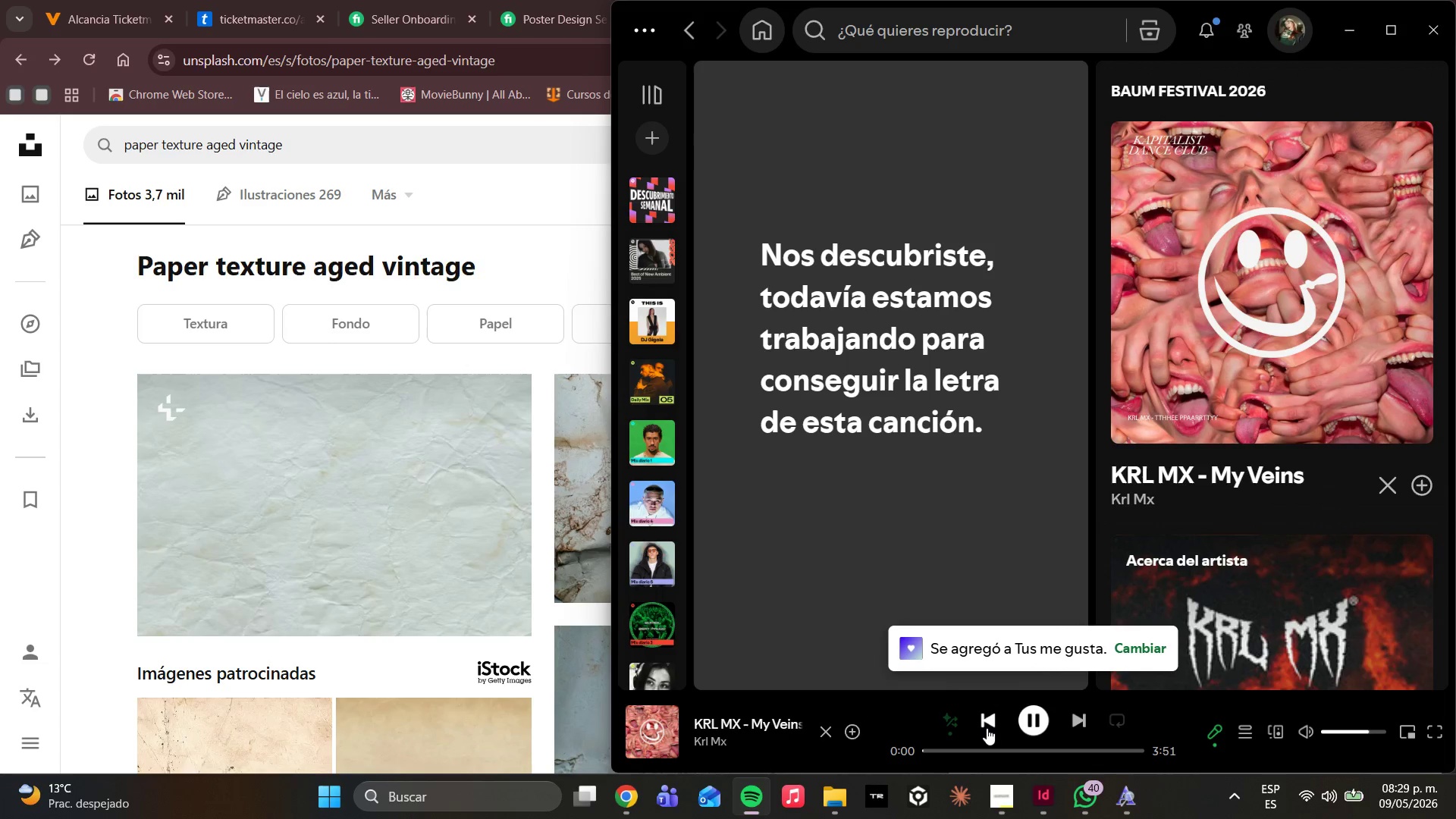 
left_click([987, 728])
 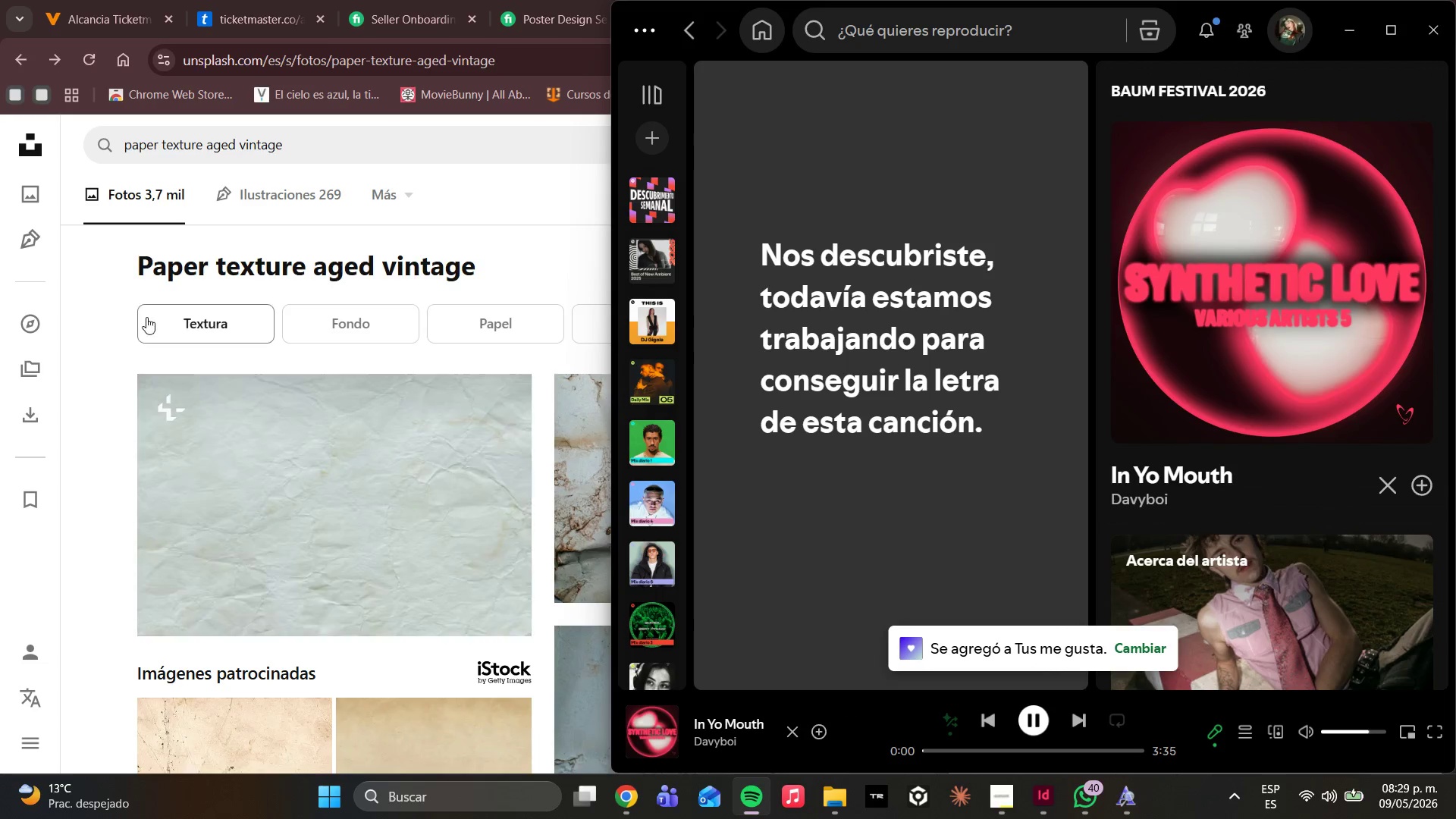 
left_click([115, 308])
 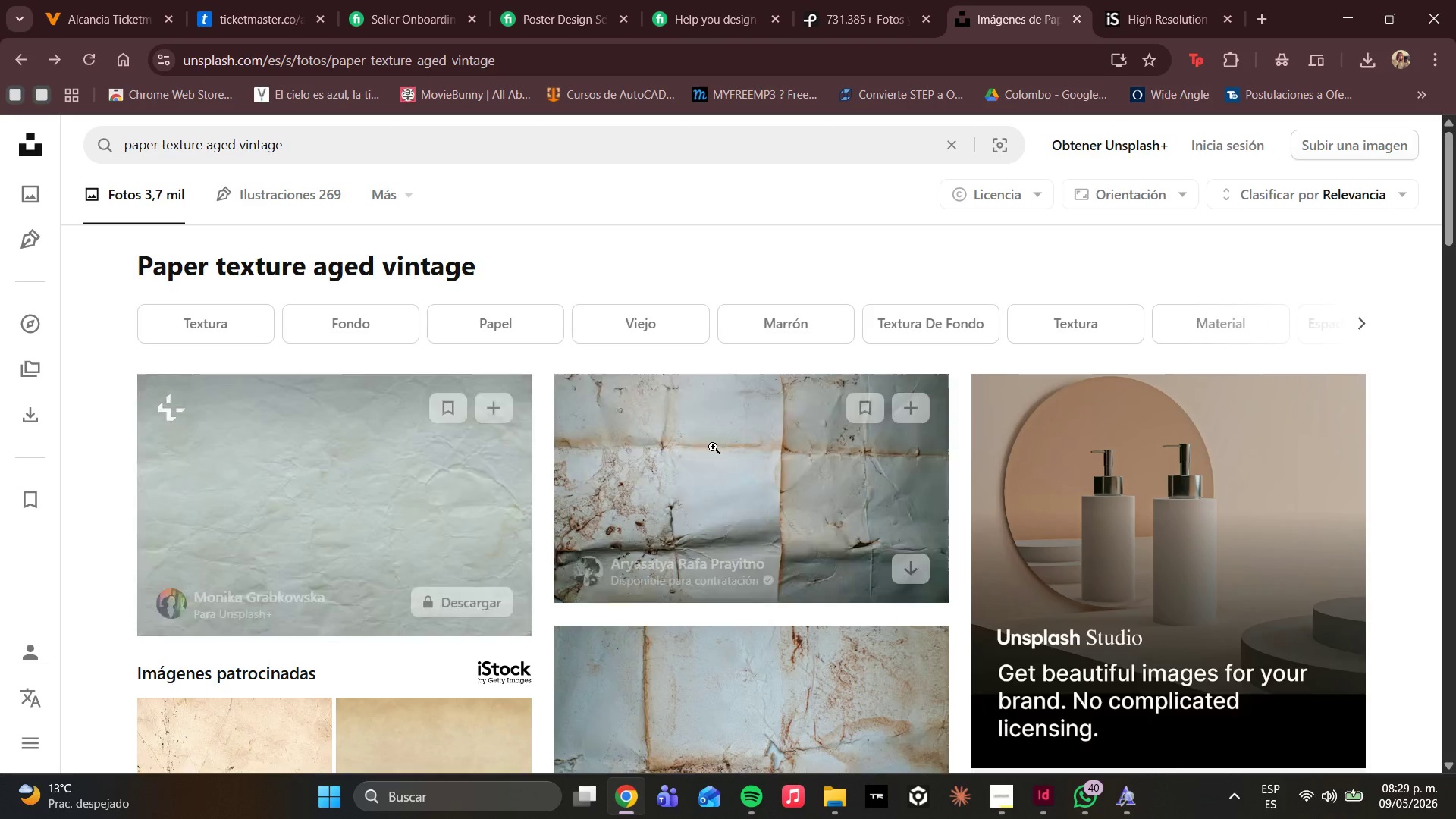 
scroll: coordinate [431, 473], scroll_direction: down, amount: 14.0
 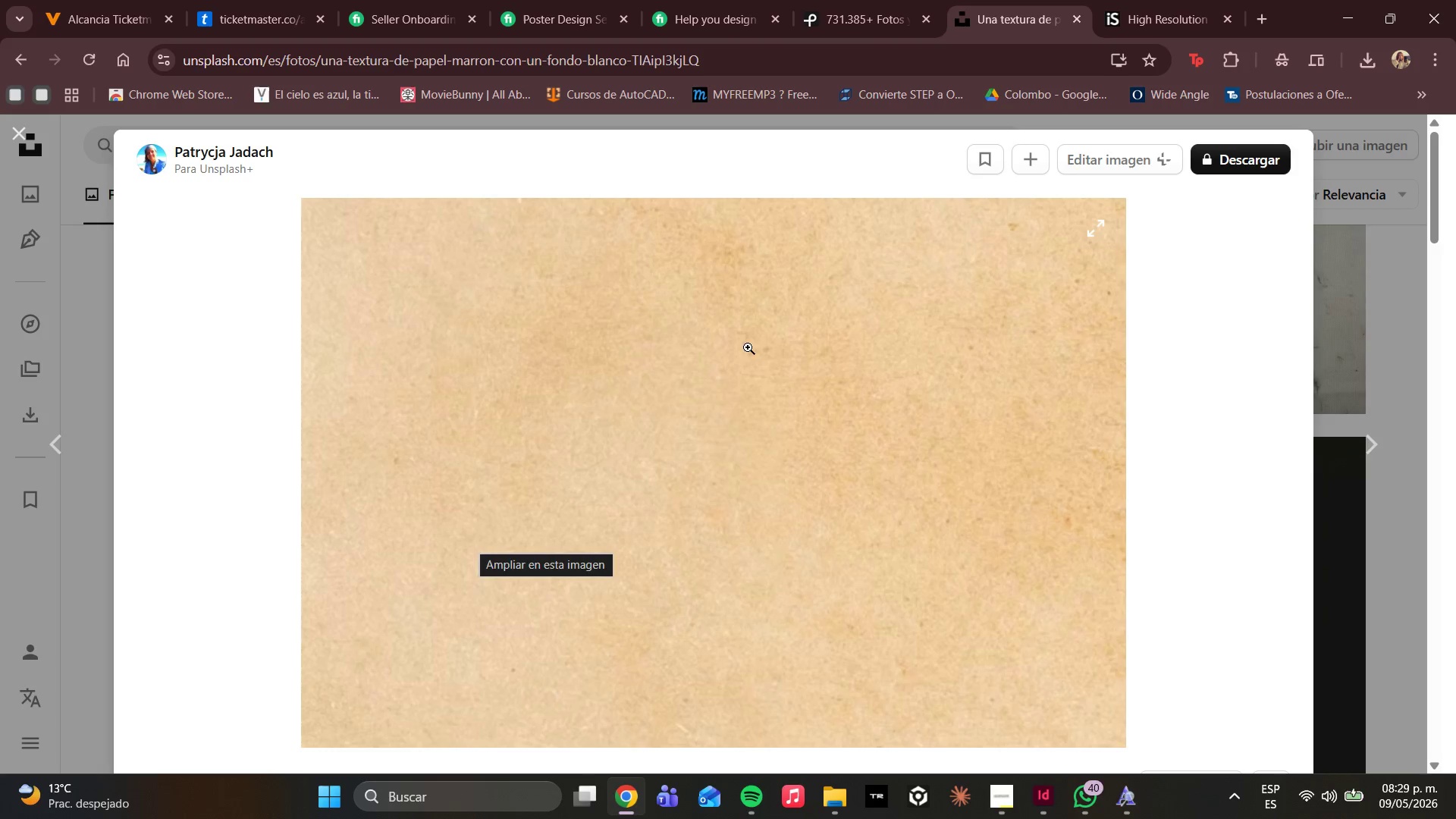 
left_click([80, 312])
 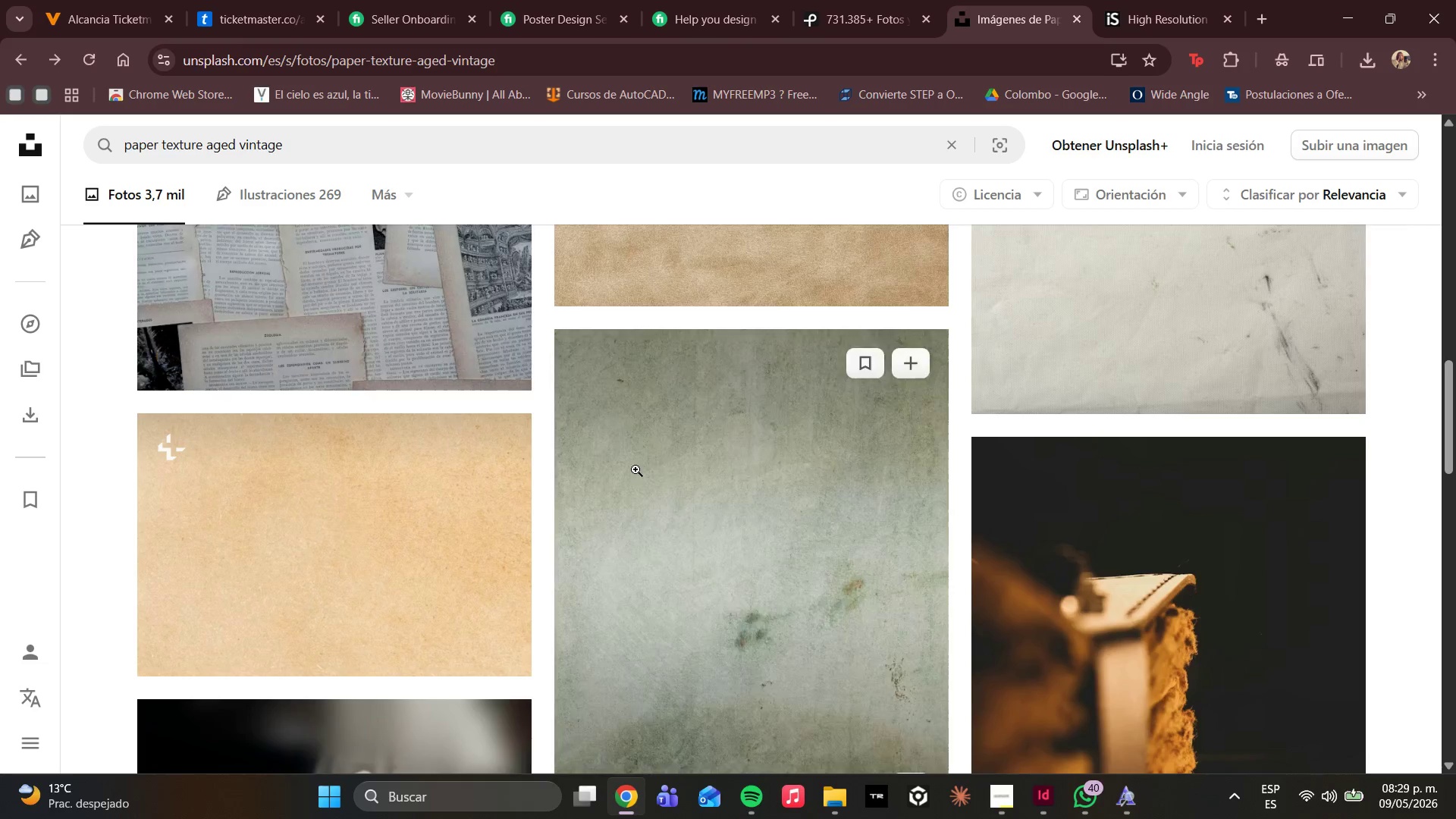 
left_click([1237, 522])
 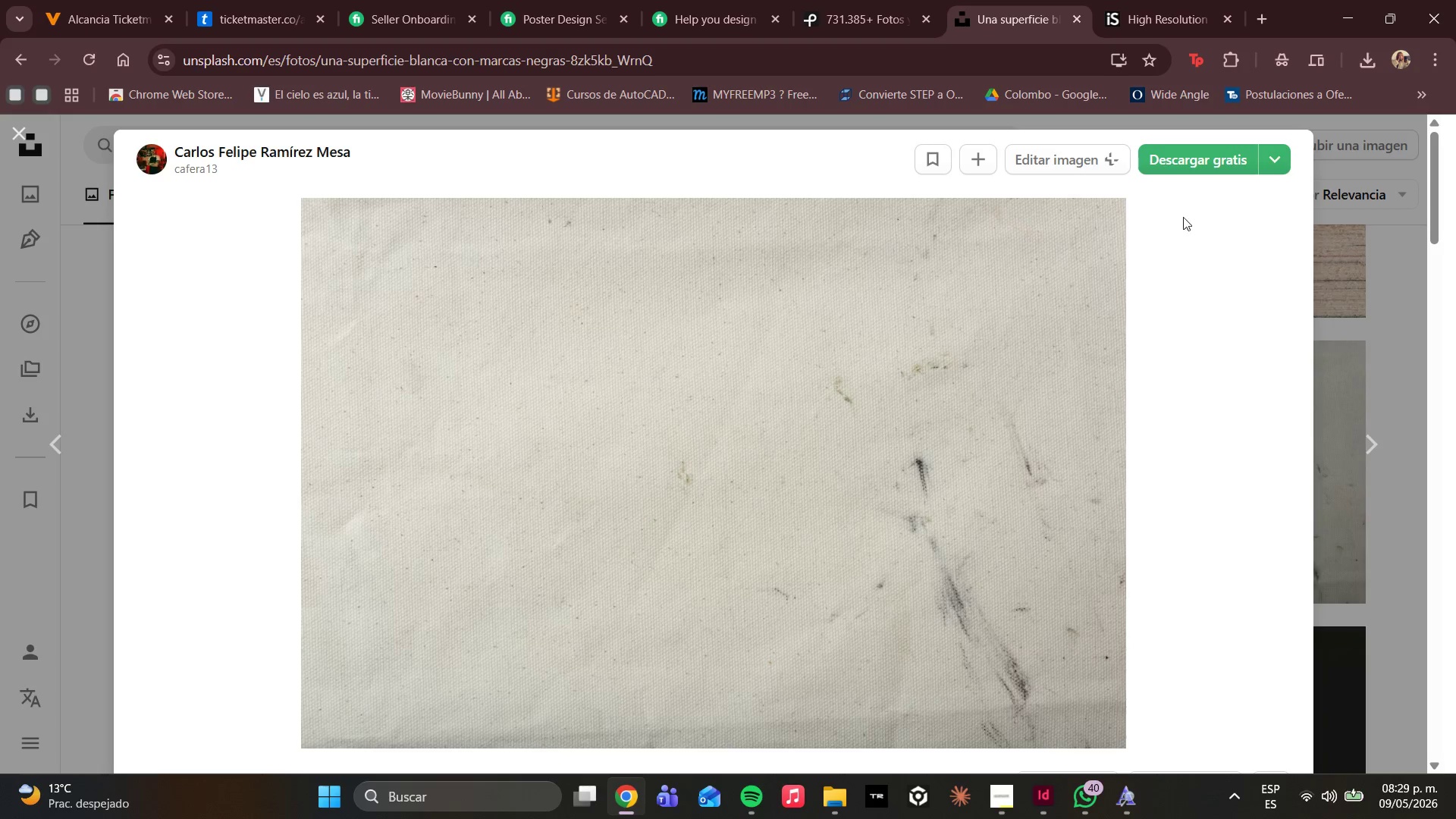 
scroll: coordinate [981, 457], scroll_direction: up, amount: 2.0
 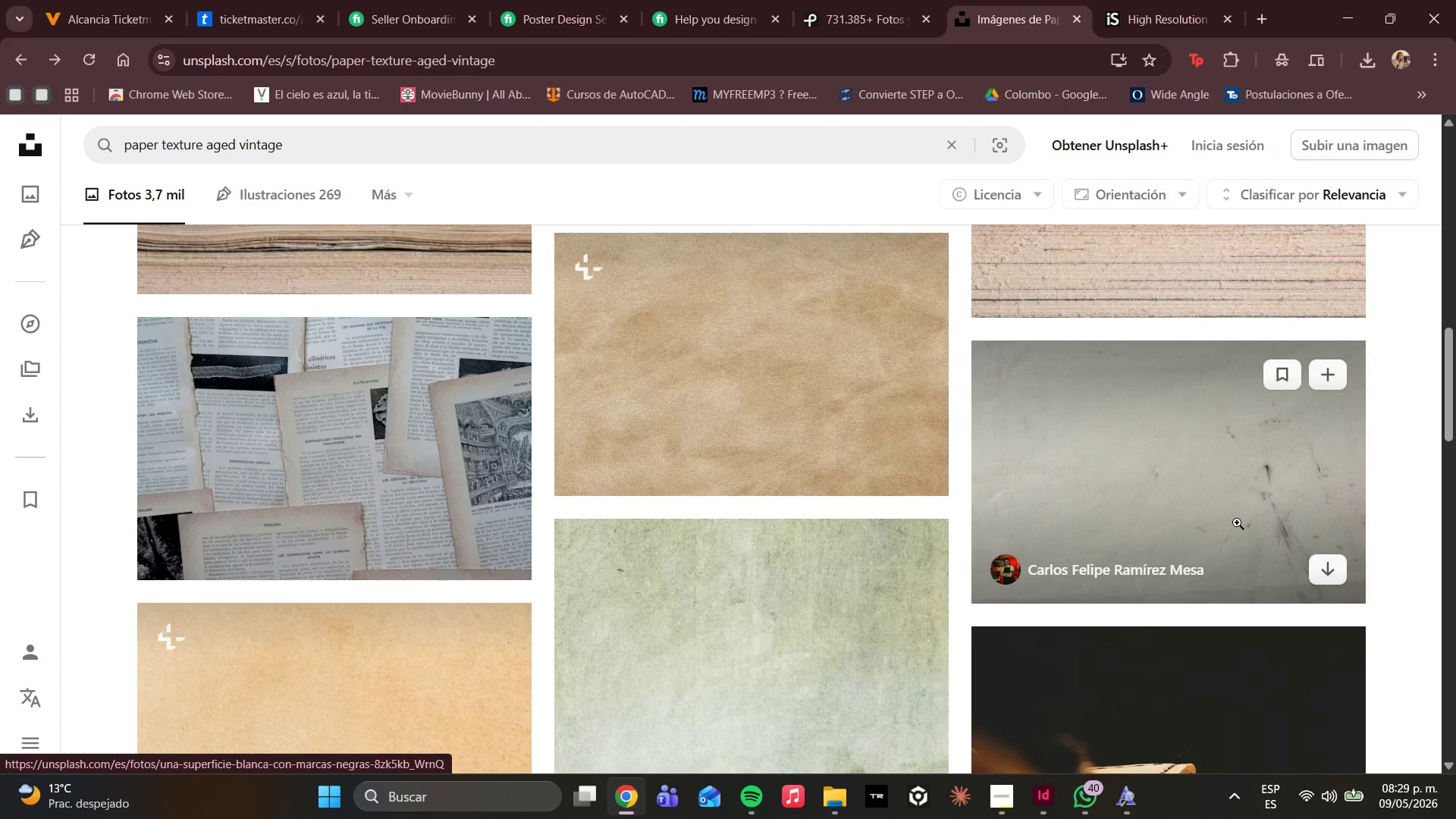 
left_click([1196, 163])
 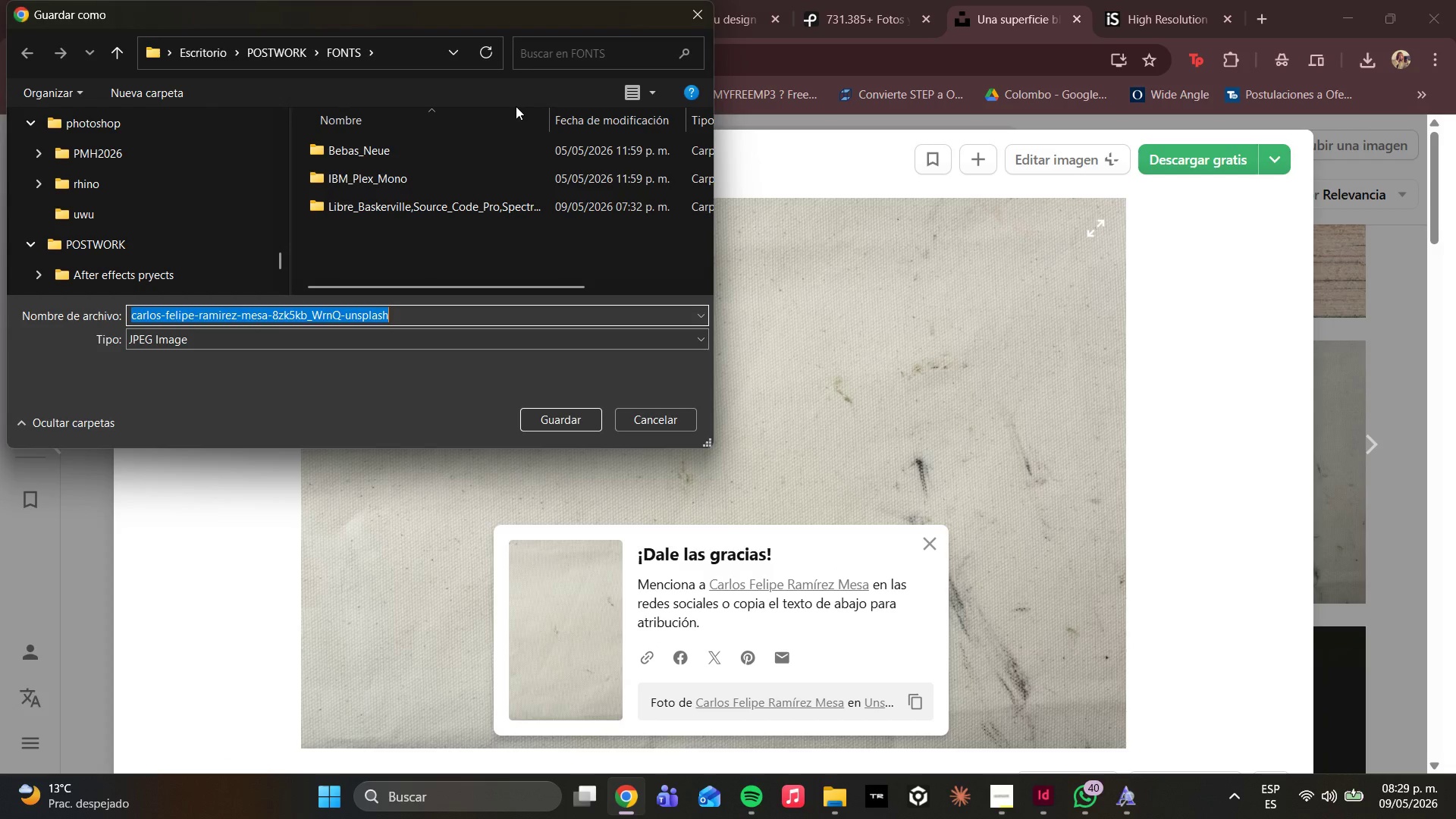 
left_click([256, 53])
 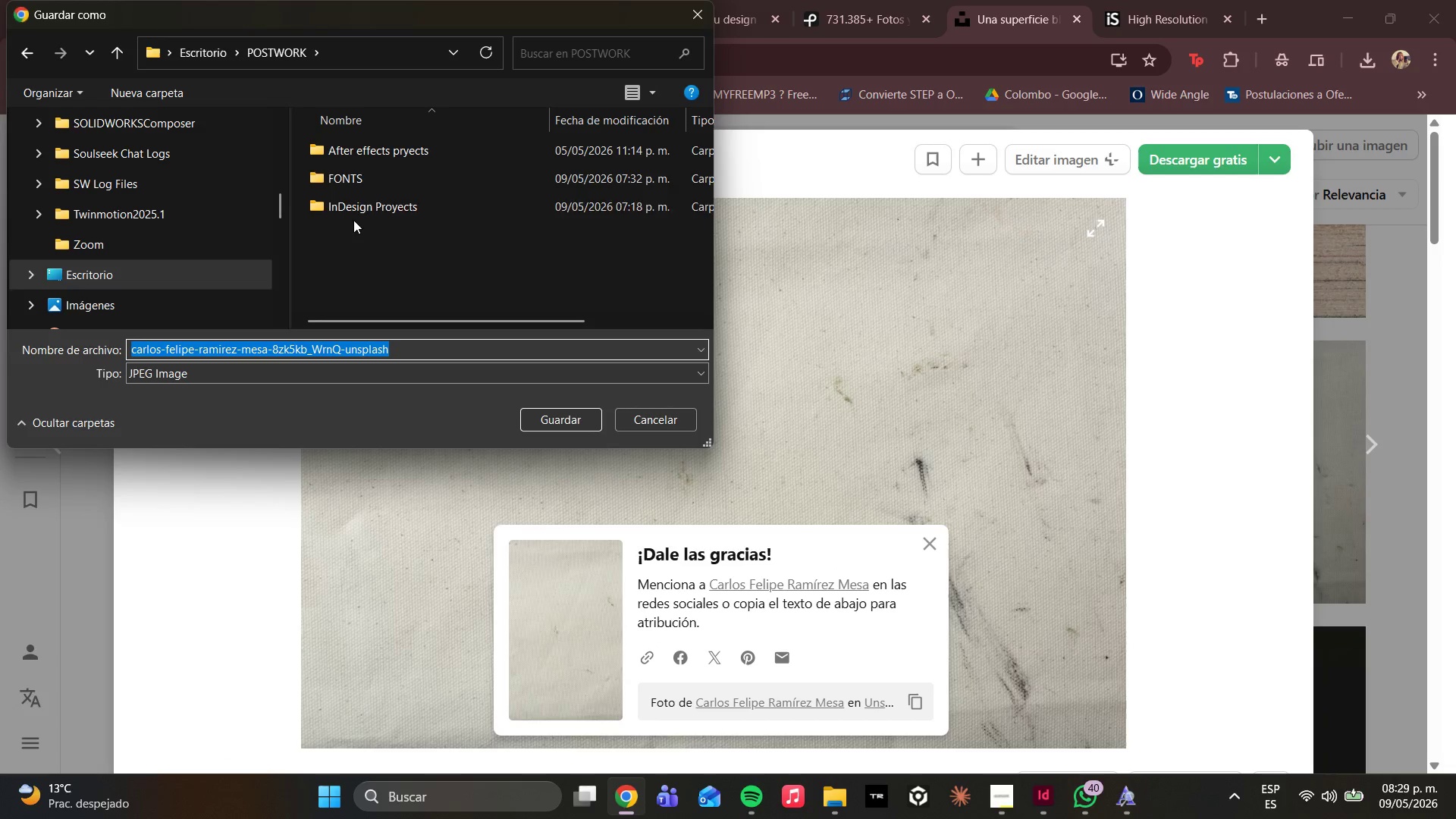 
double_click([347, 209])
 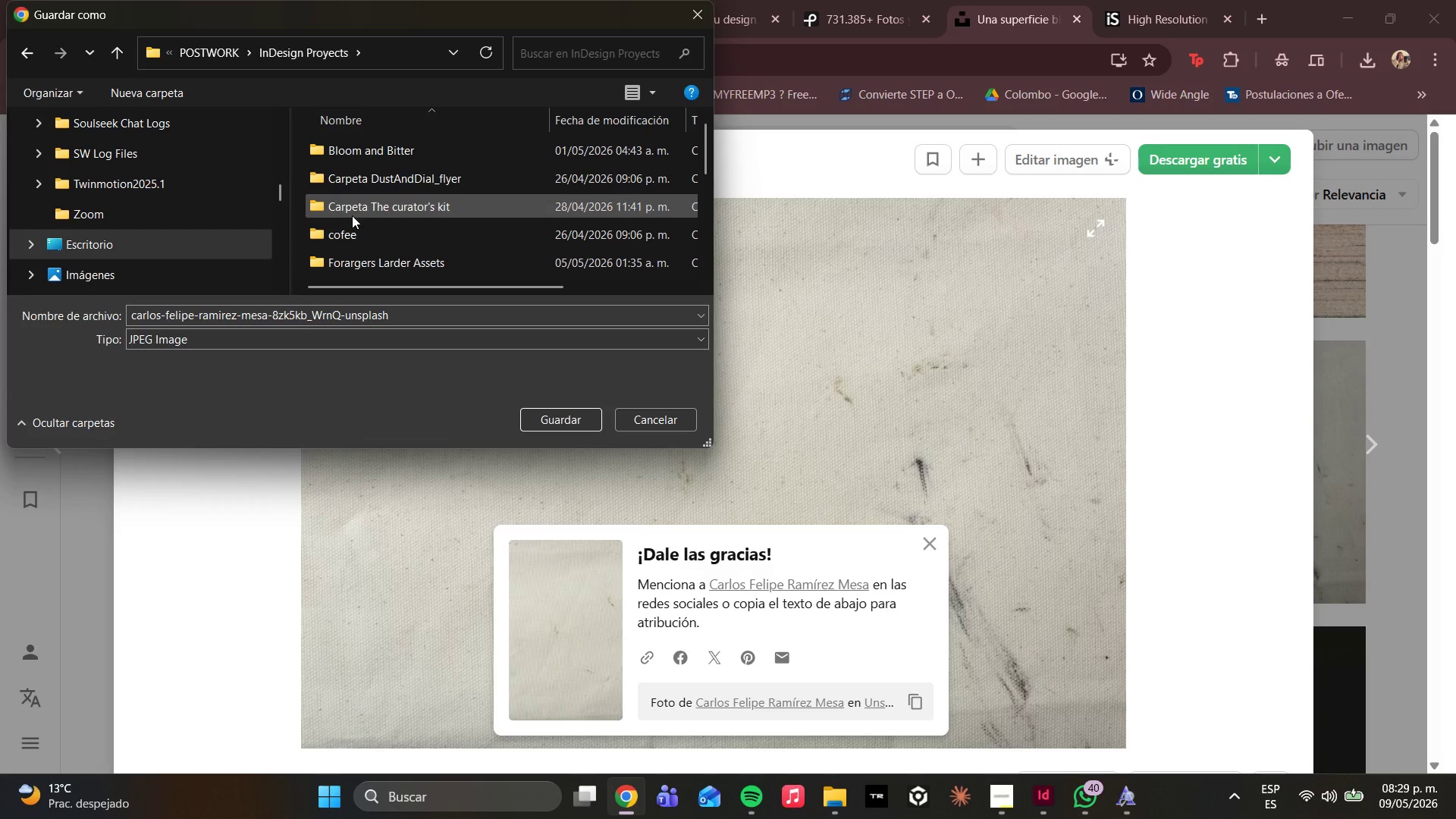 
left_click([345, 241])
 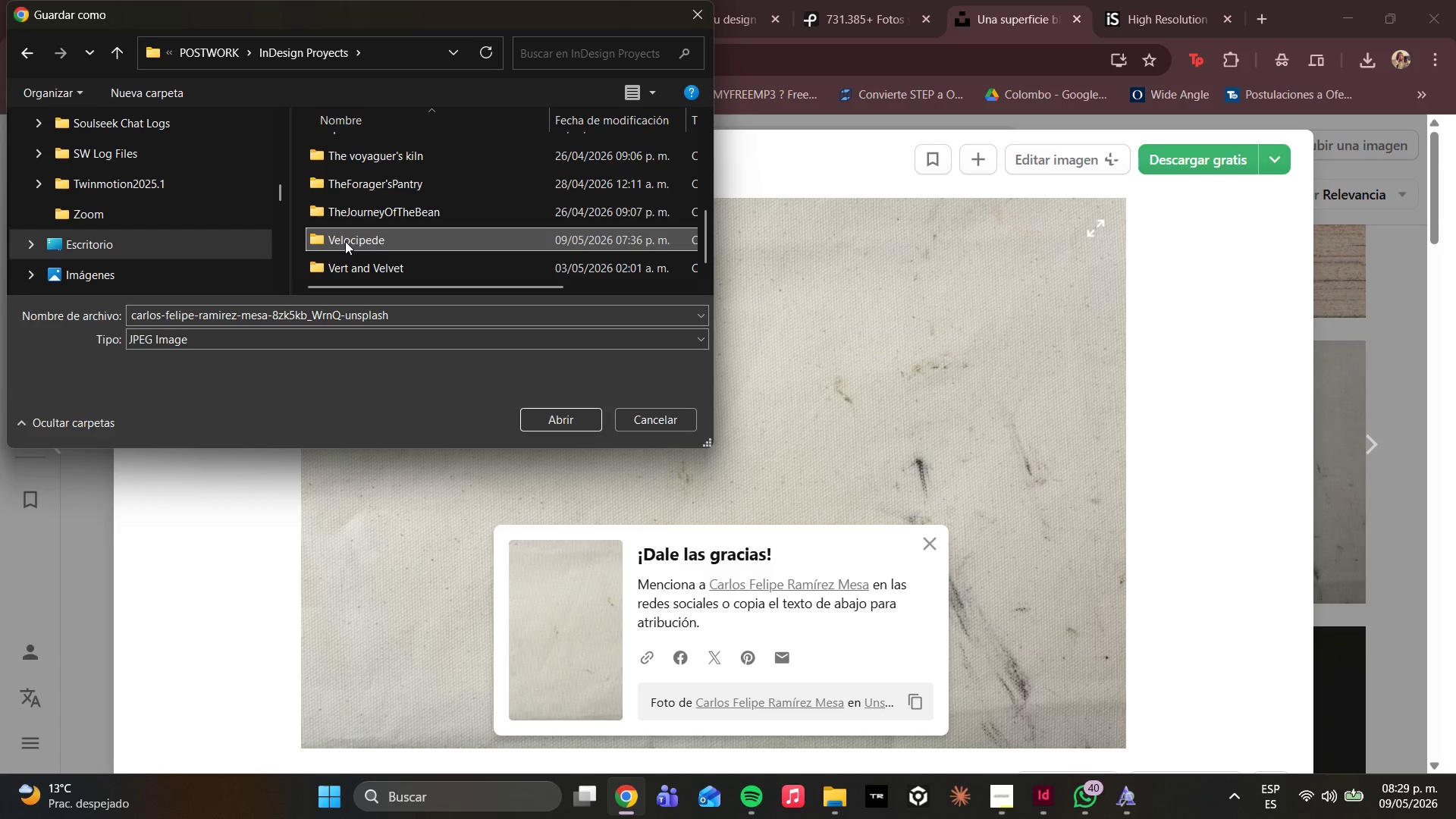 
scroll: coordinate [354, 217], scroll_direction: down, amount: 6.0
 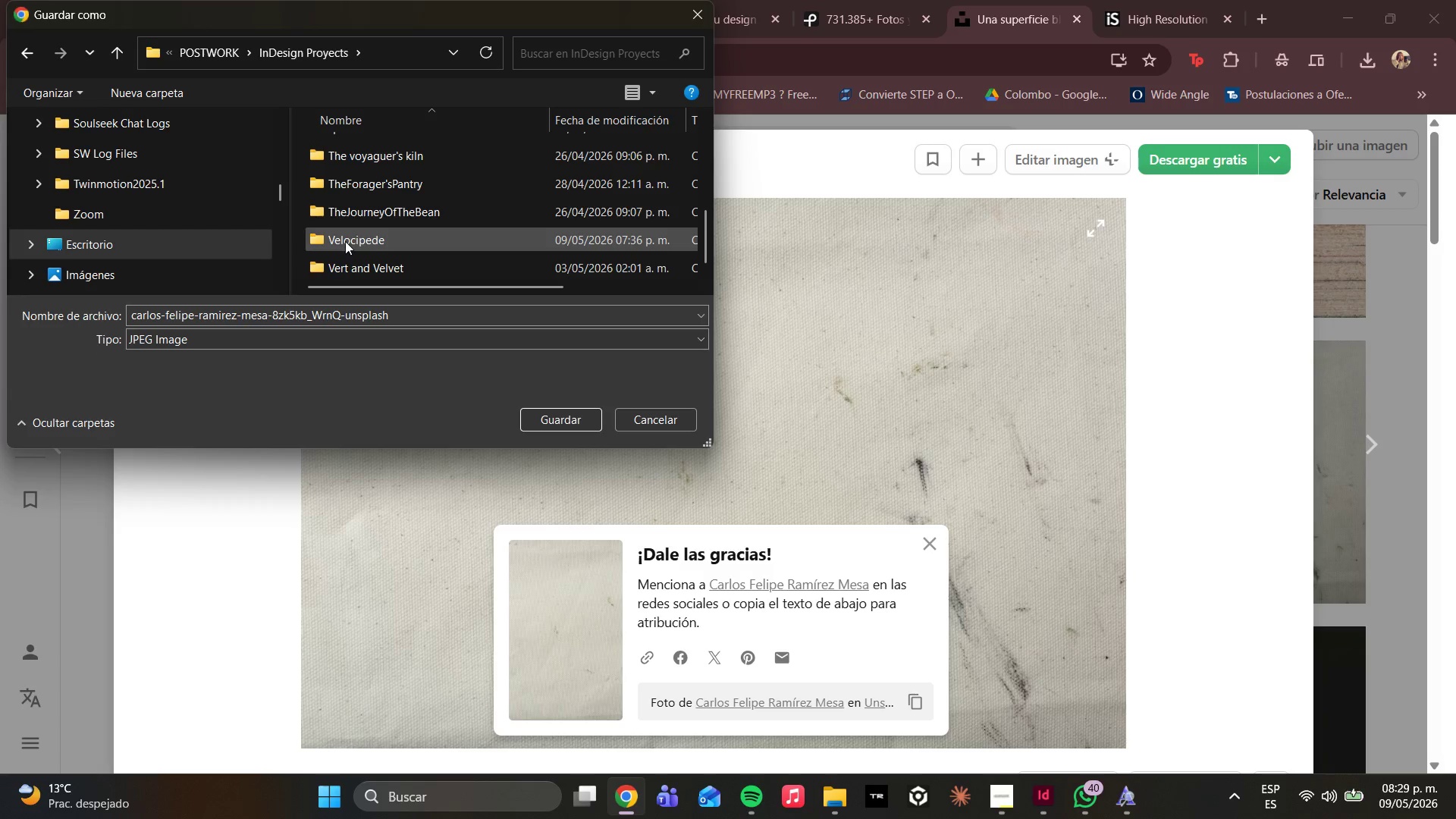 
double_click([345, 241])
 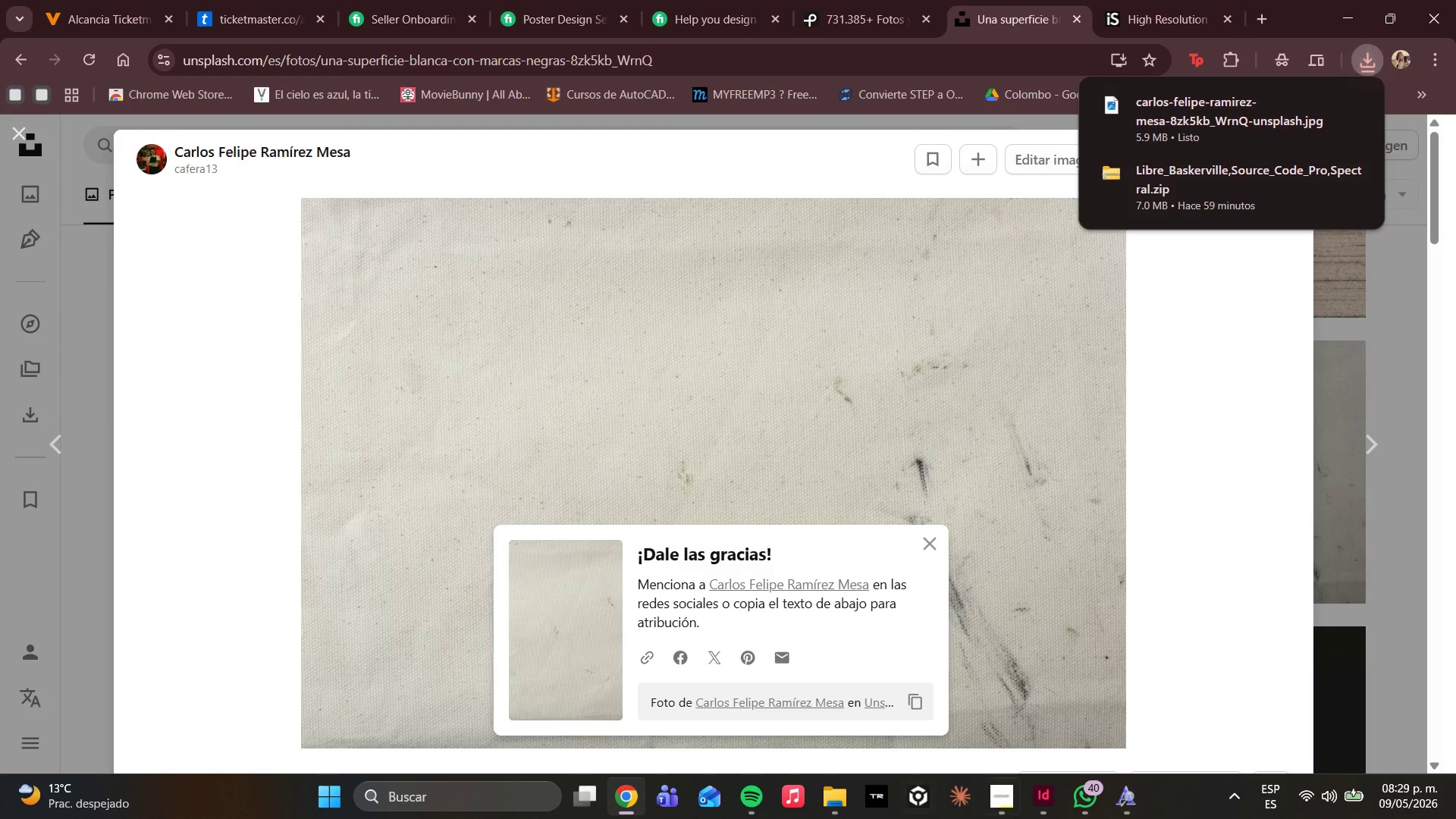 
left_click([1004, 793])